 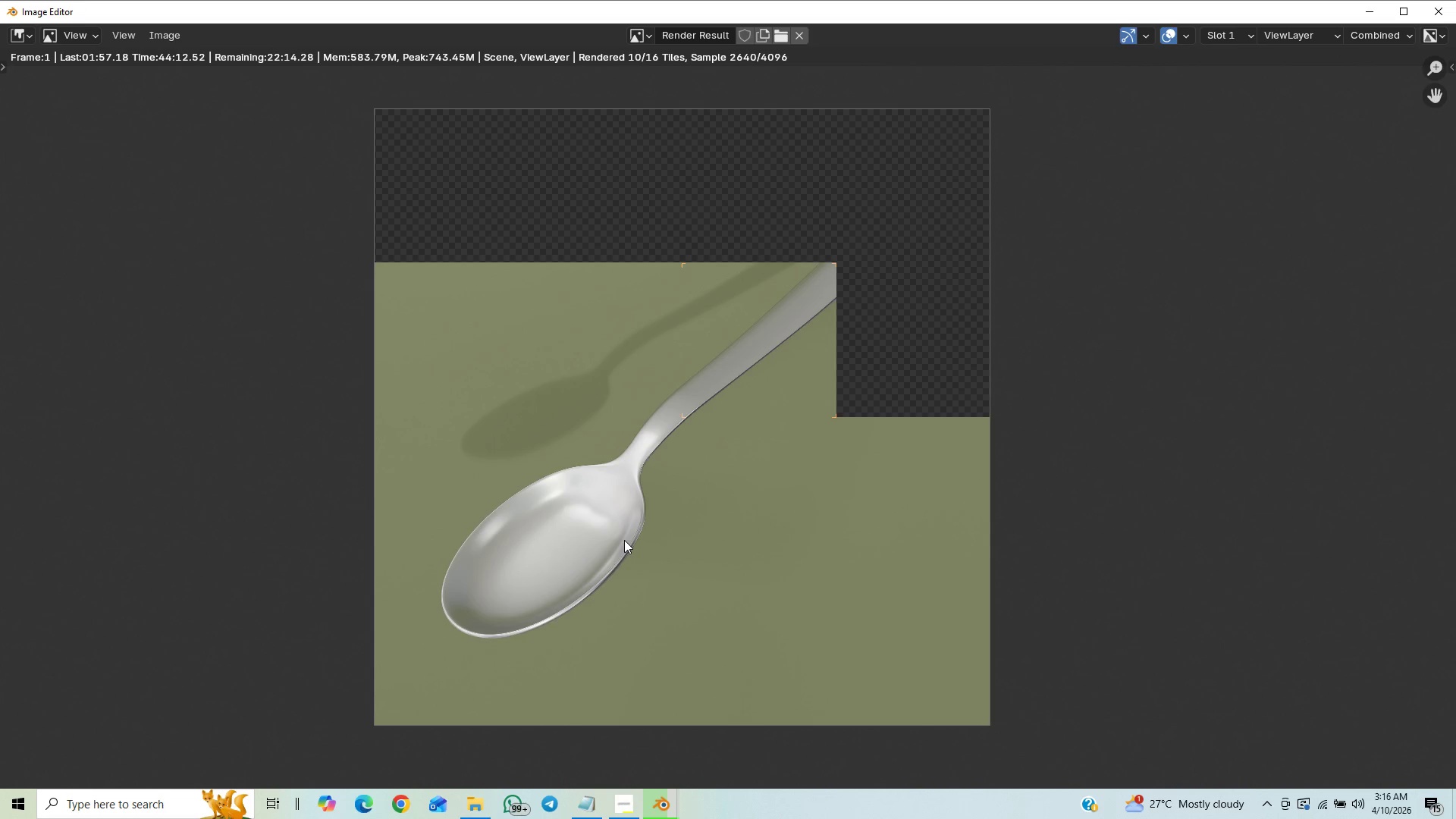 
scroll: coordinate [816, 502], scroll_direction: up, amount: 10.0
 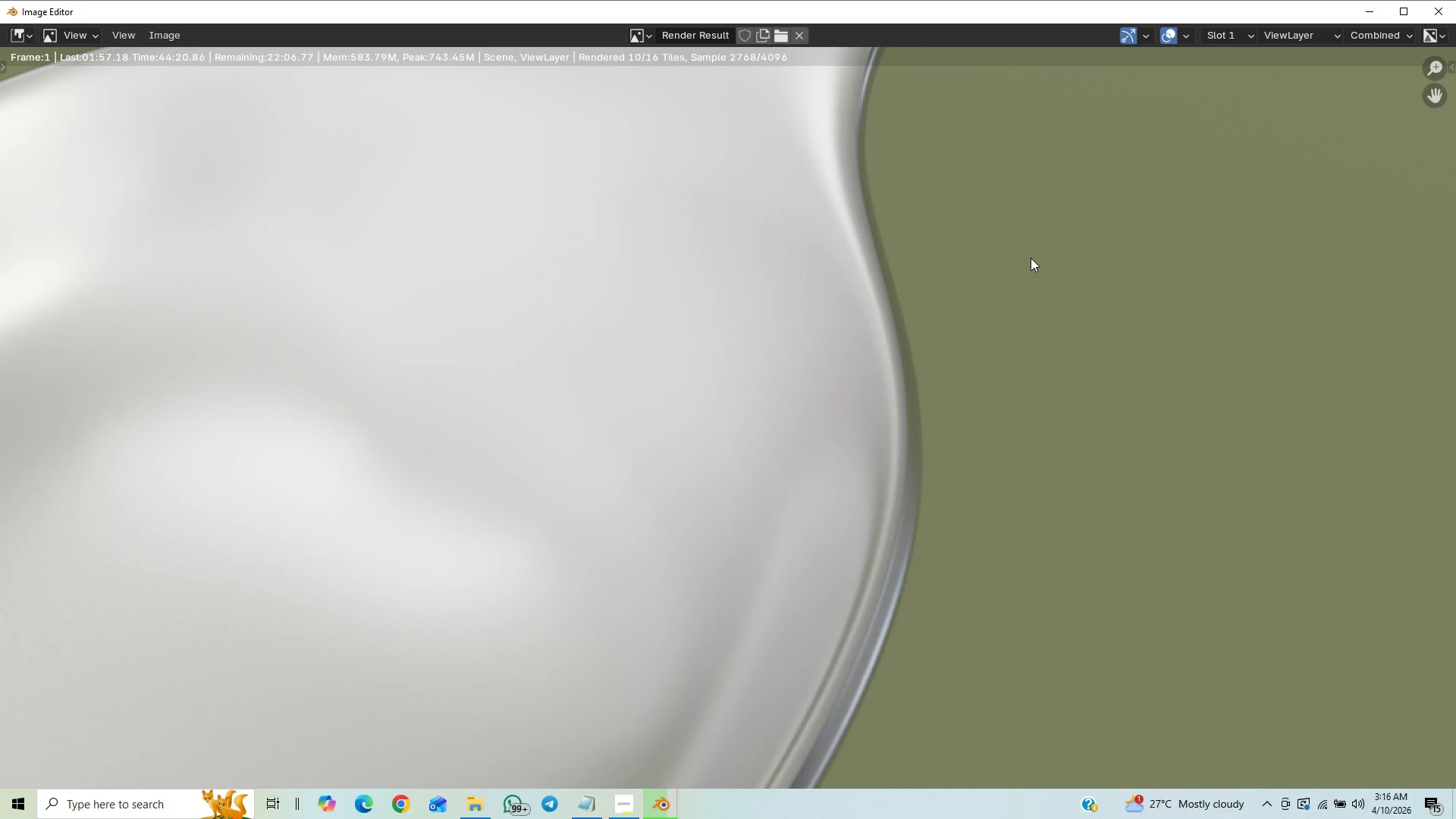 
scroll: coordinate [964, 322], scroll_direction: down, amount: 24.0
 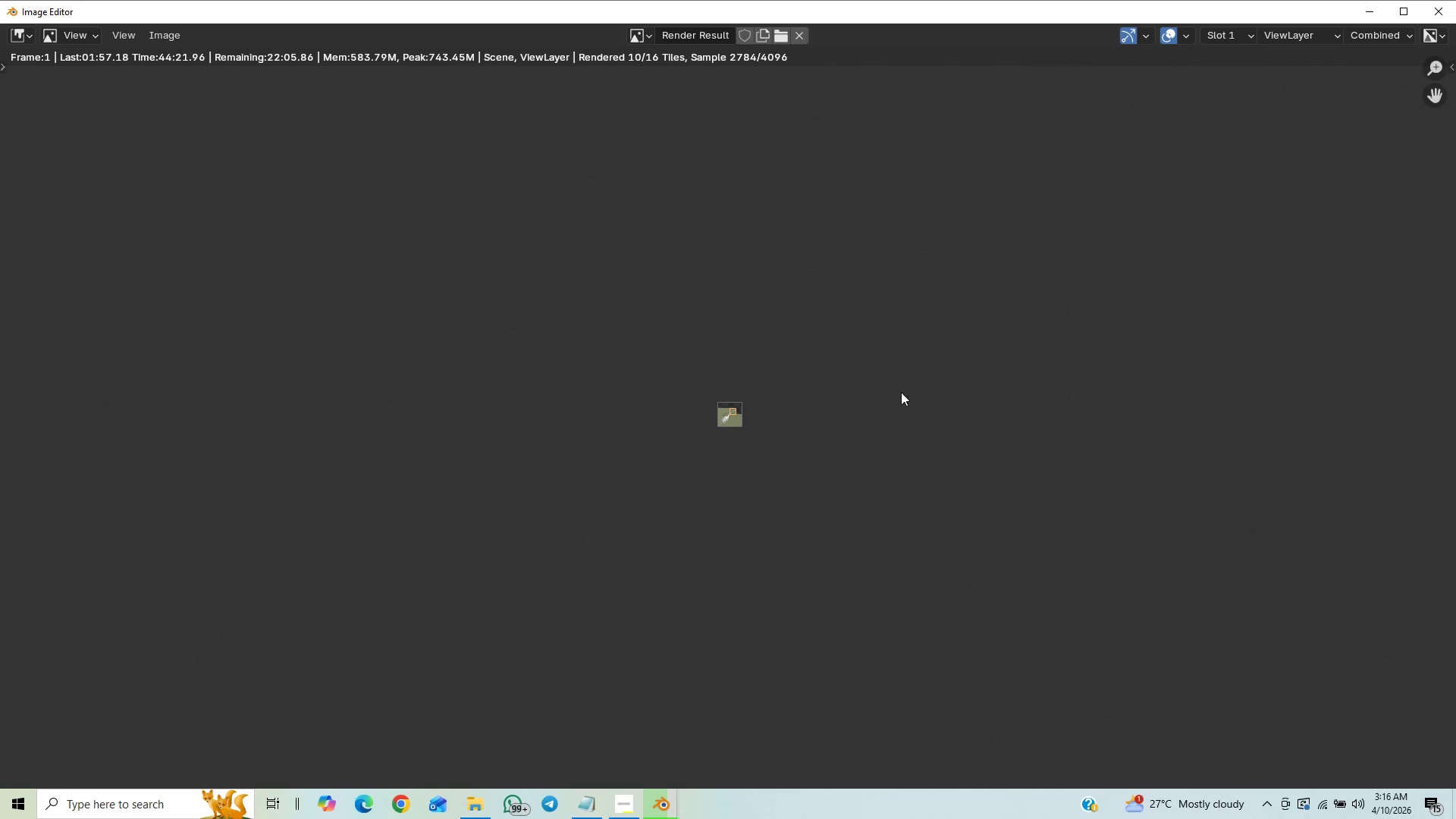 
scroll: coordinate [889, 404], scroll_direction: up, amount: 17.0
 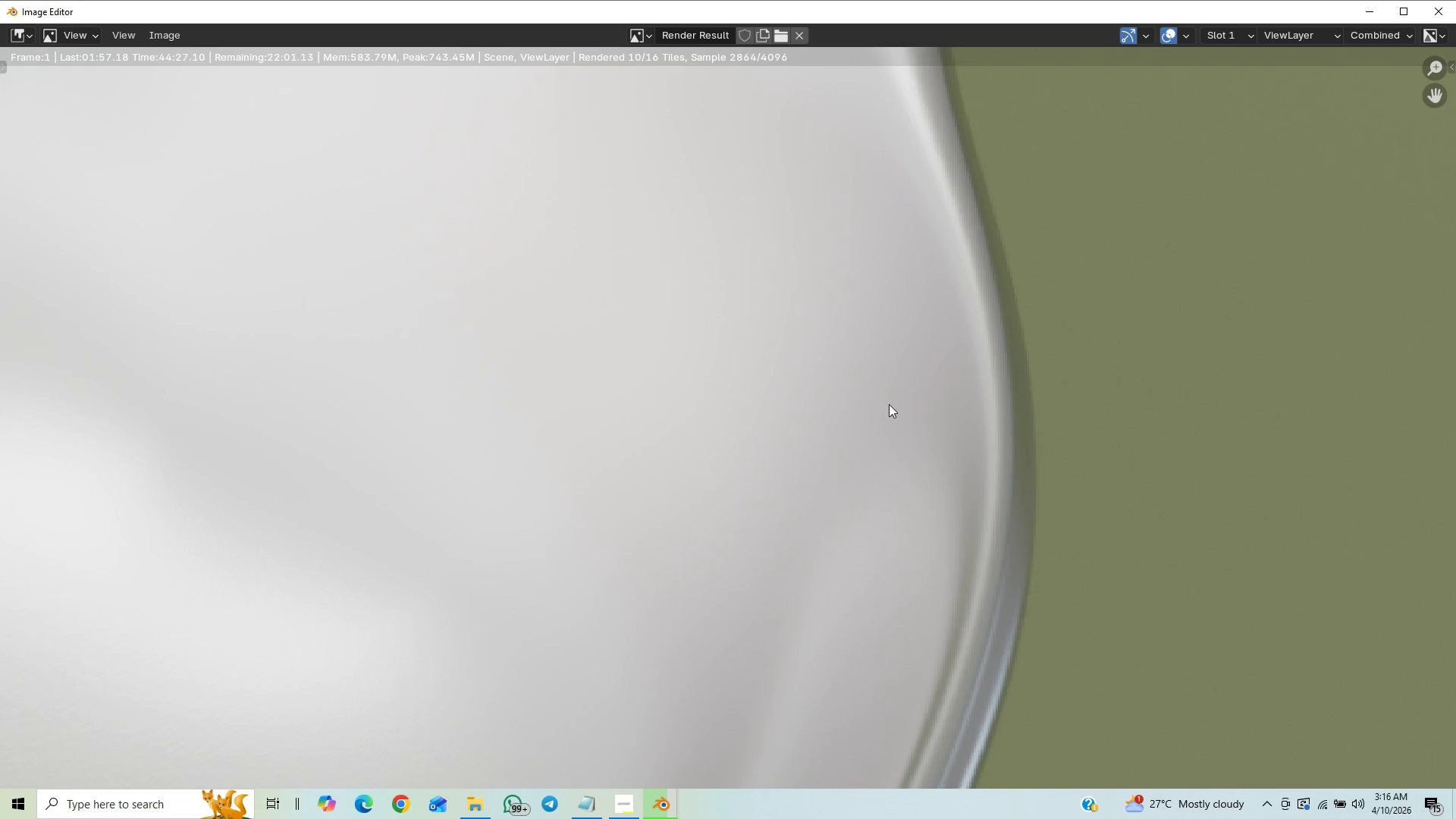 
scroll: coordinate [889, 406], scroll_direction: down, amount: 23.0
 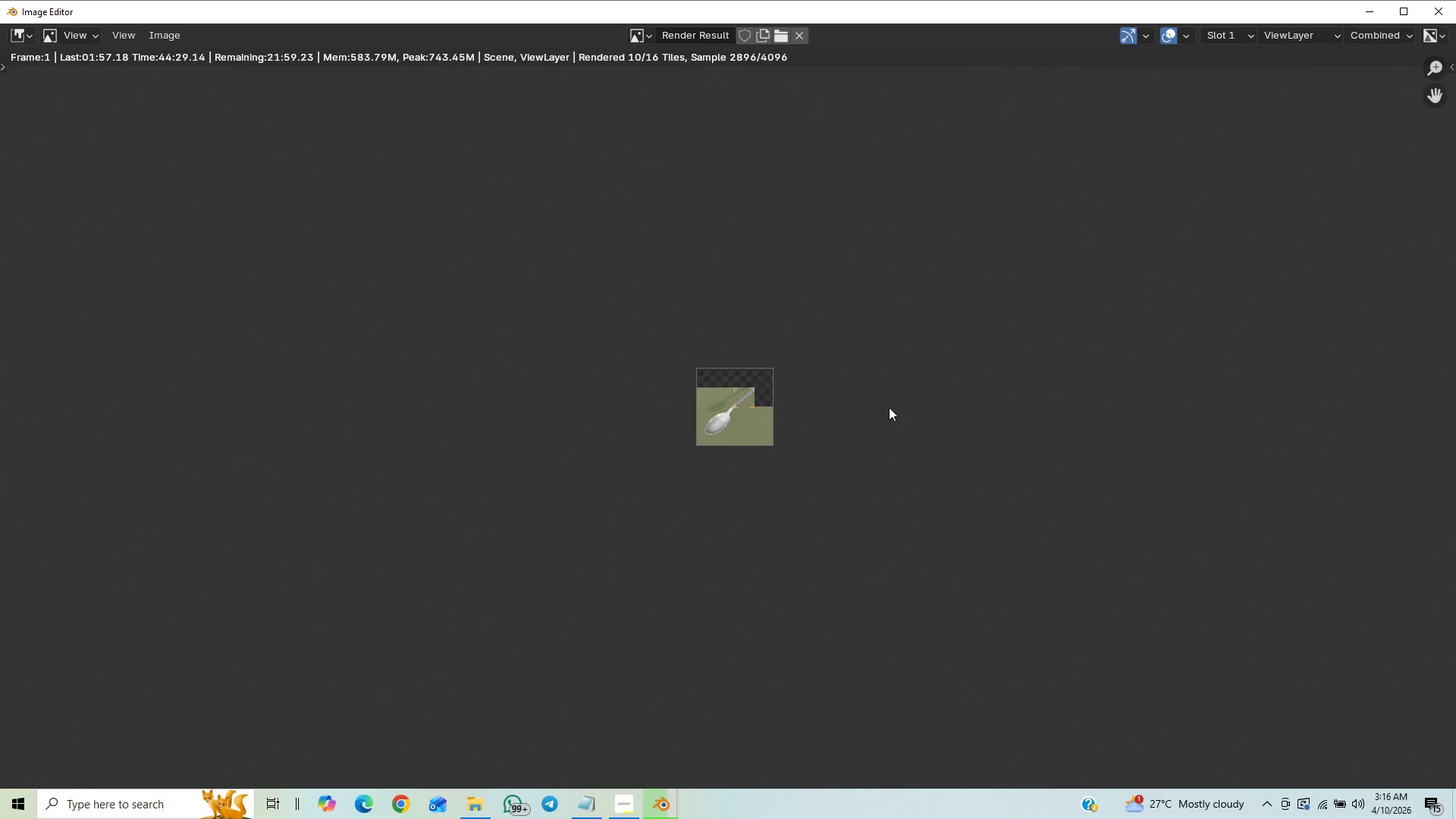 
scroll: coordinate [889, 407], scroll_direction: up, amount: 17.0
 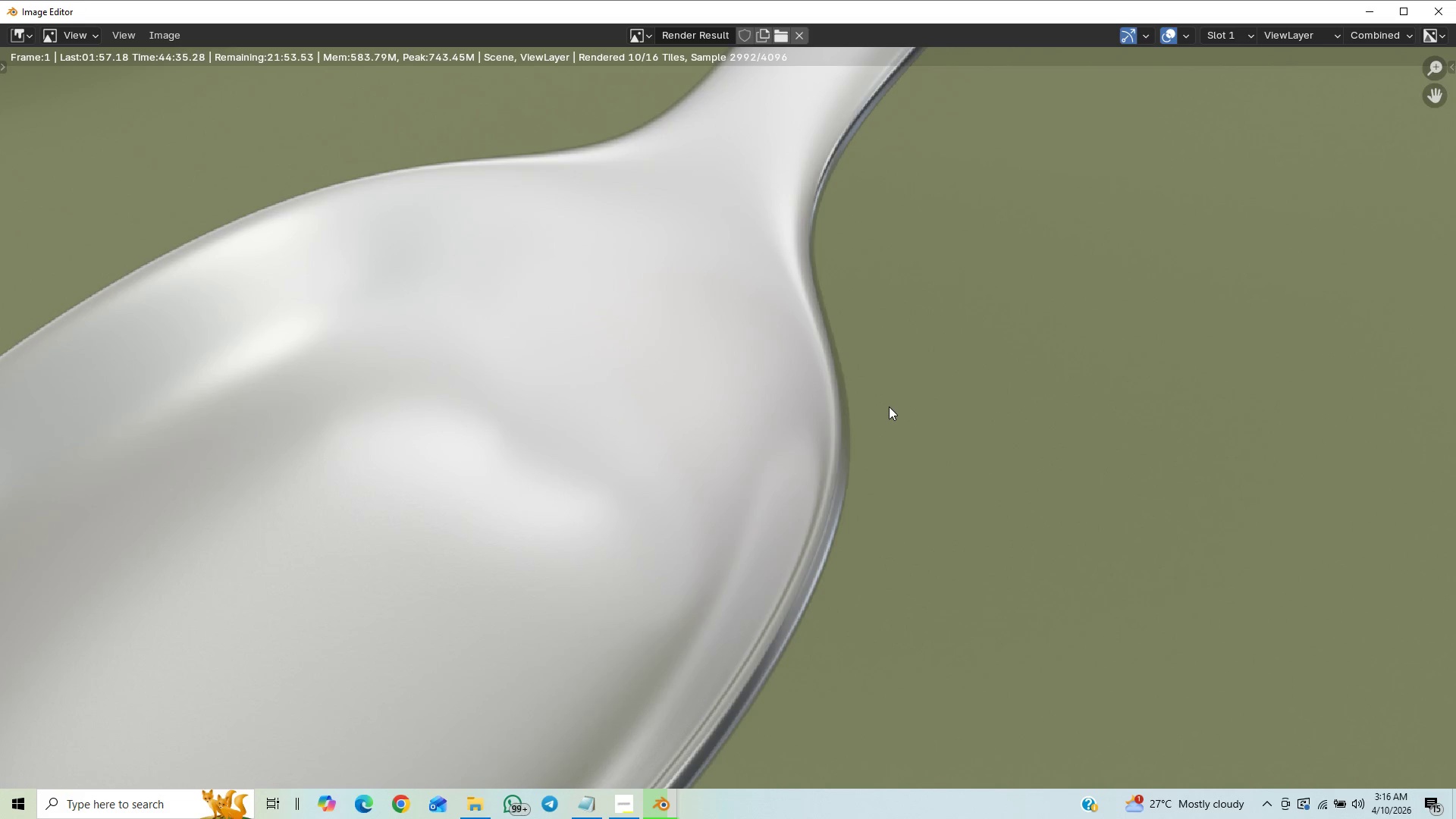 
scroll: coordinate [892, 413], scroll_direction: down, amount: 3.0
 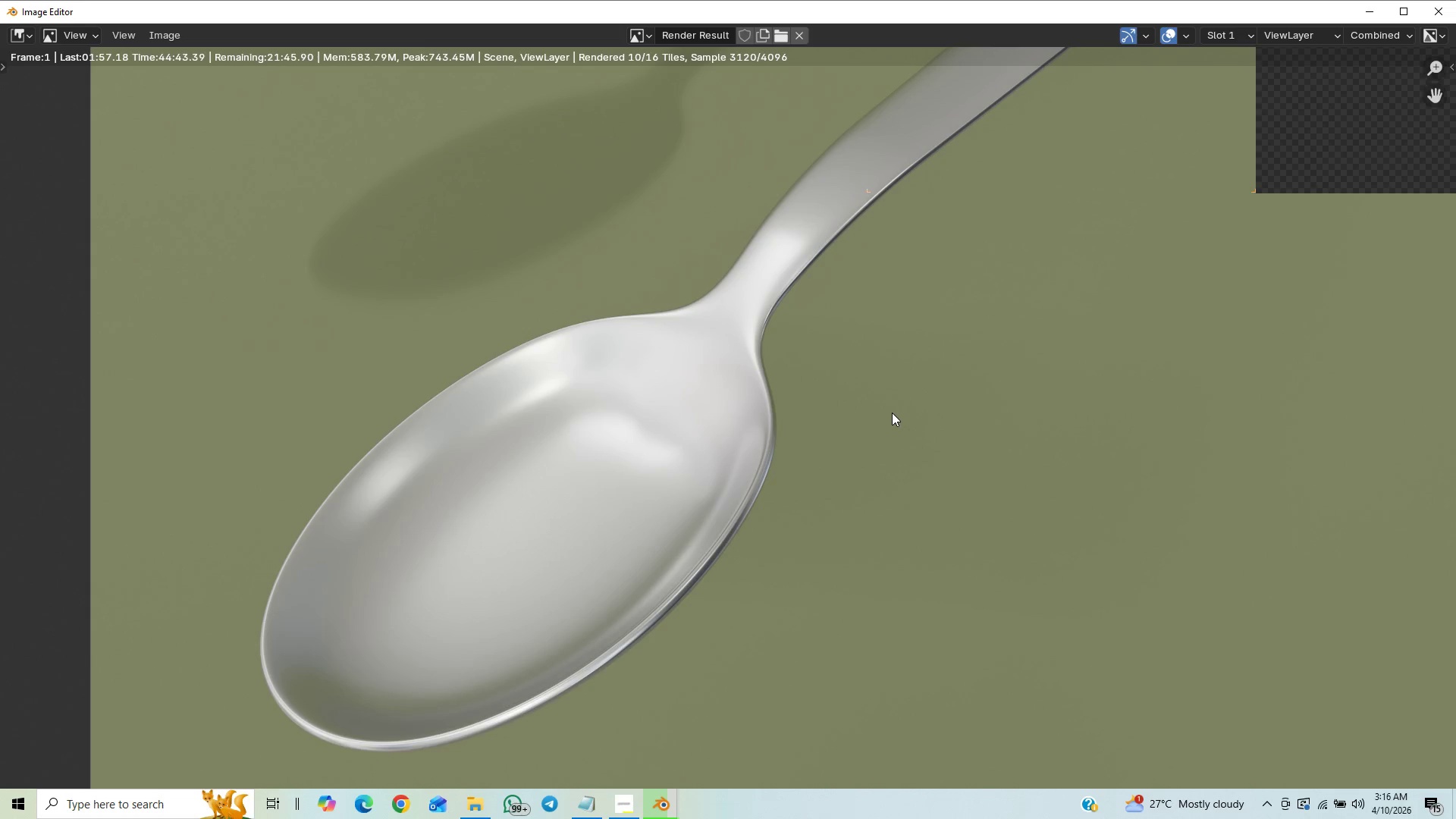 
wait(9.53)
 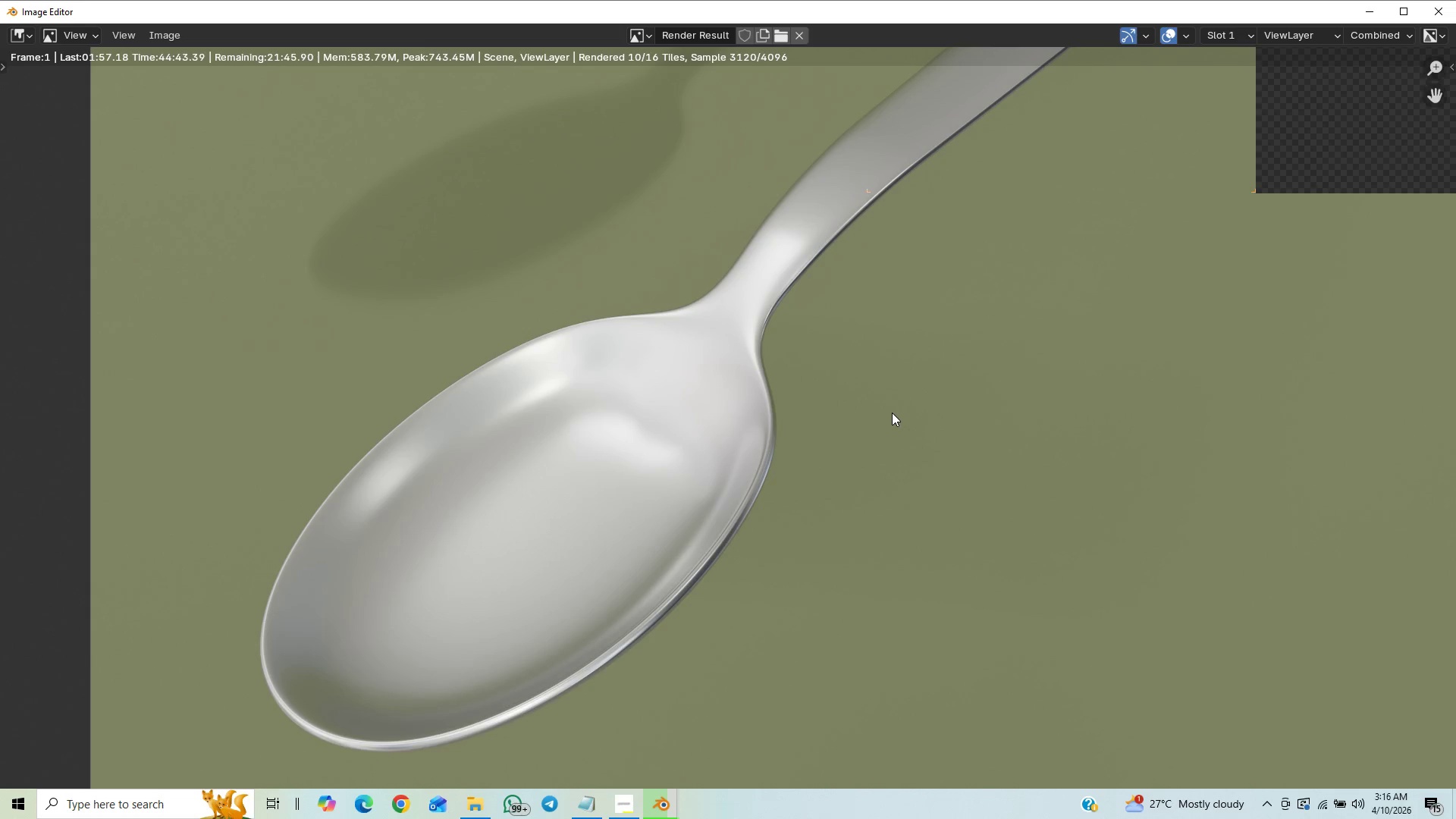 
scroll: coordinate [877, 391], scroll_direction: down, amount: 7.0
 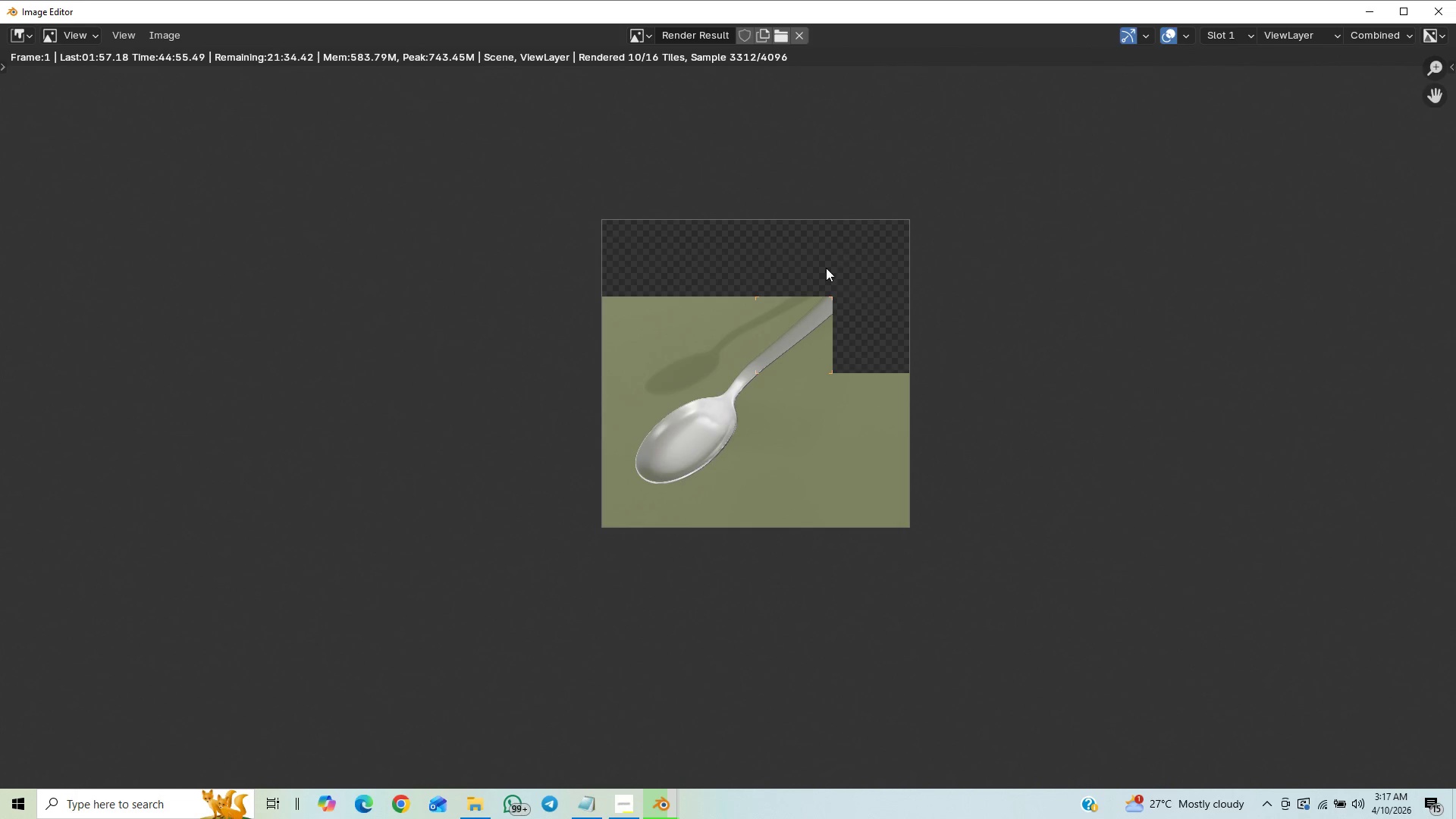 
wait(5.15)
 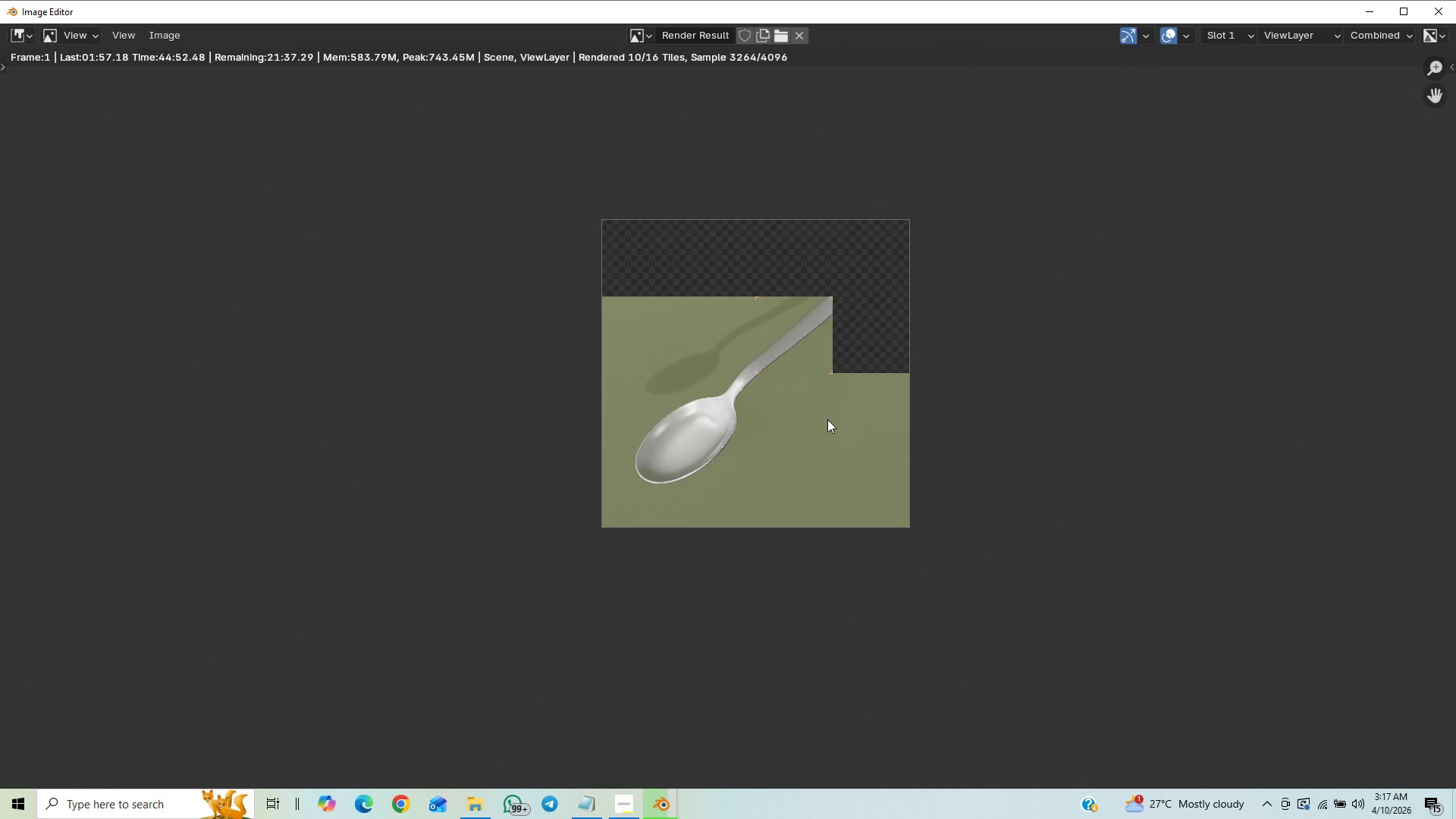 
scroll: coordinate [885, 372], scroll_direction: up, amount: 1.0
 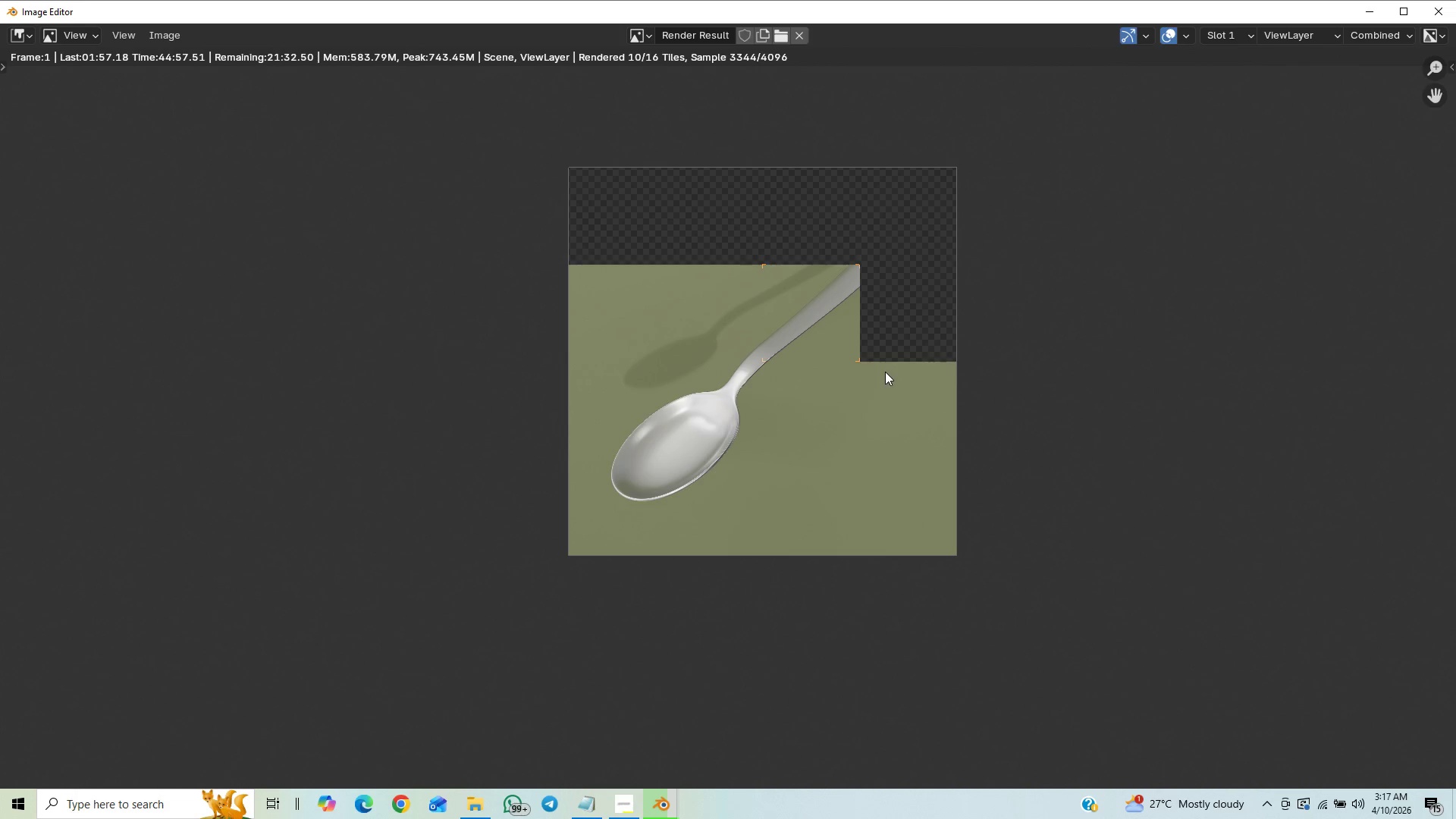 
scroll: coordinate [882, 375], scroll_direction: down, amount: 1.0
 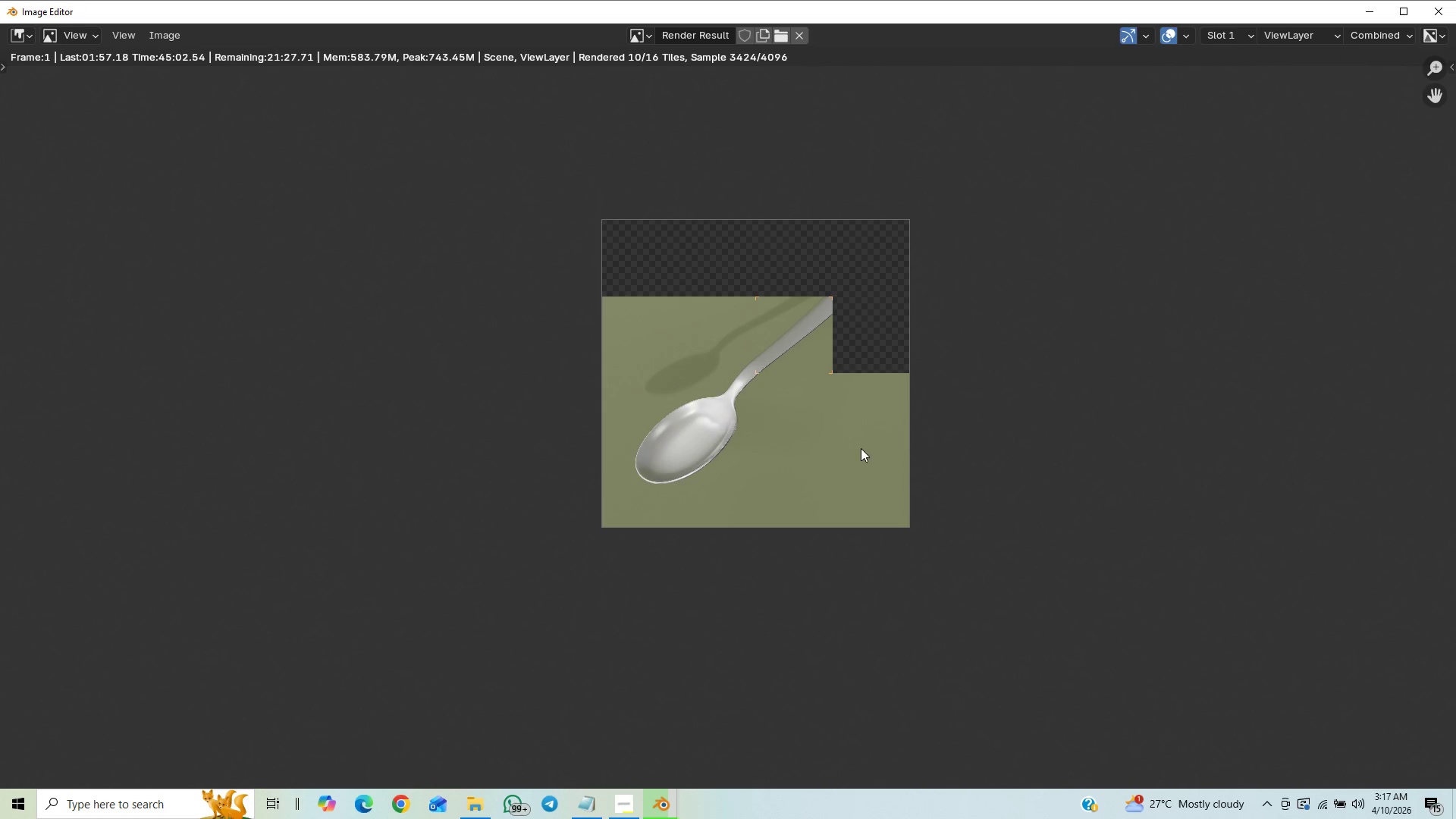 
wait(9.63)
 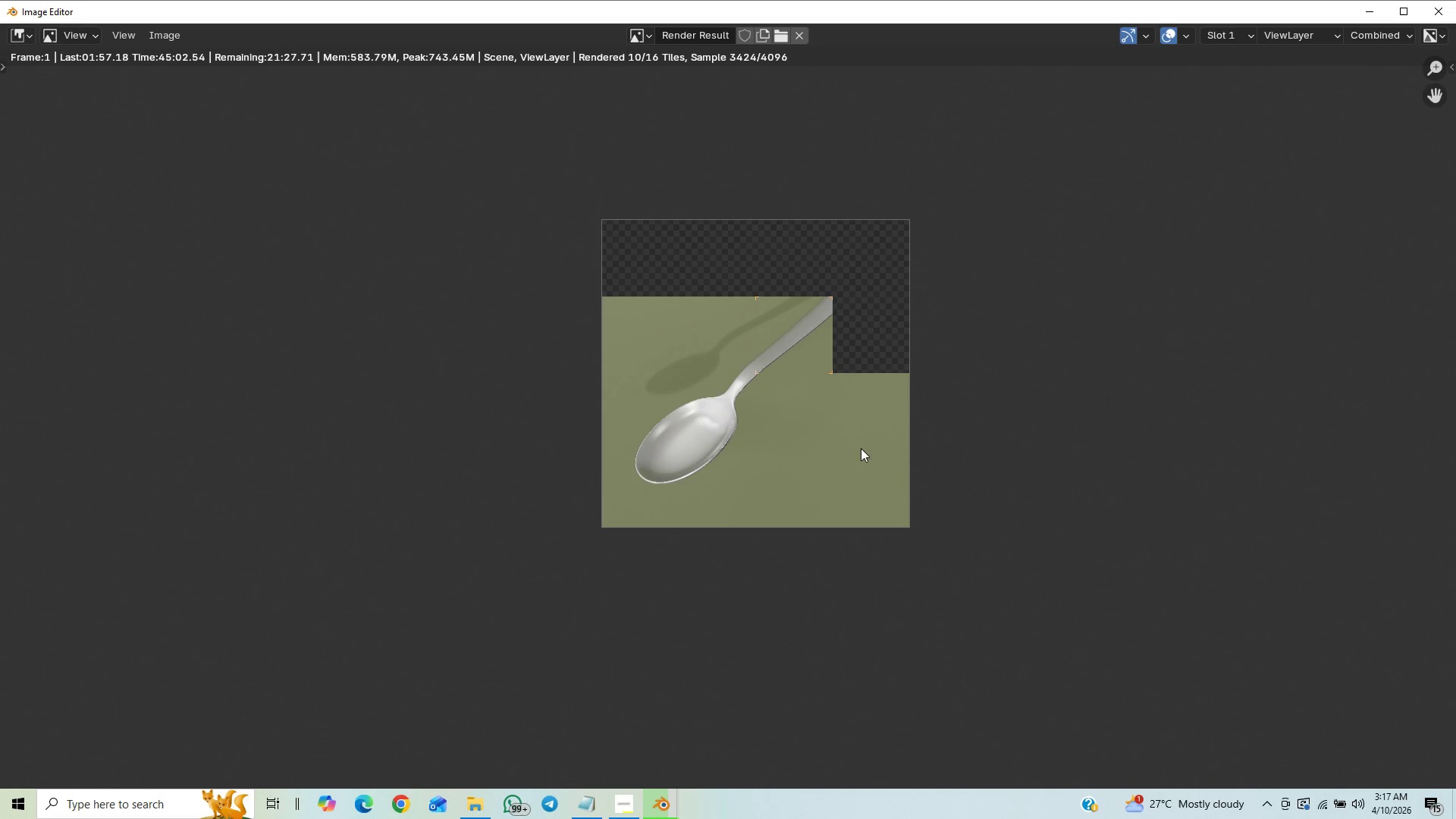 
scroll: coordinate [804, 533], scroll_direction: down, amount: 5.0
 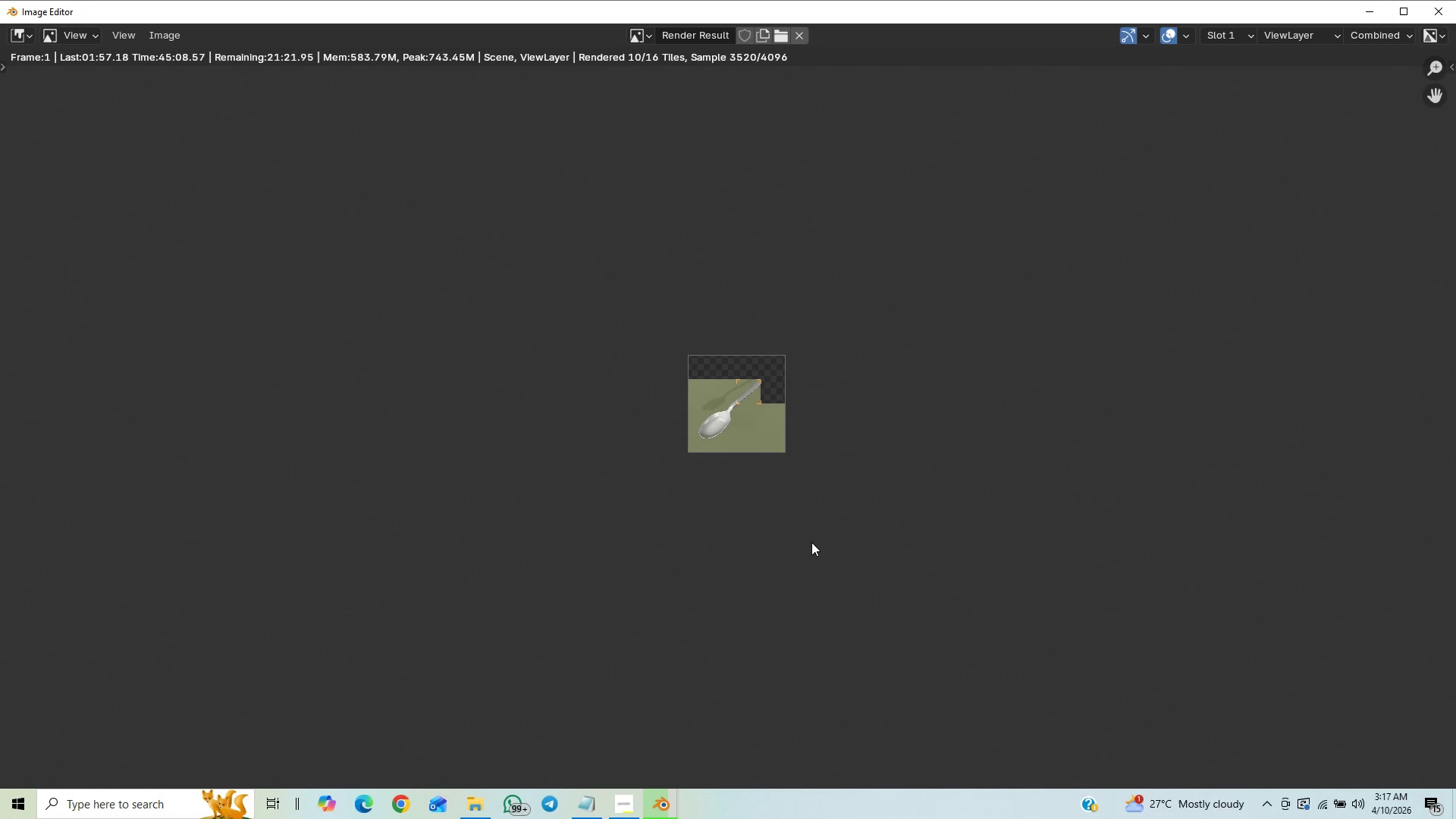 
scroll: coordinate [792, 459], scroll_direction: up, amount: 29.0
 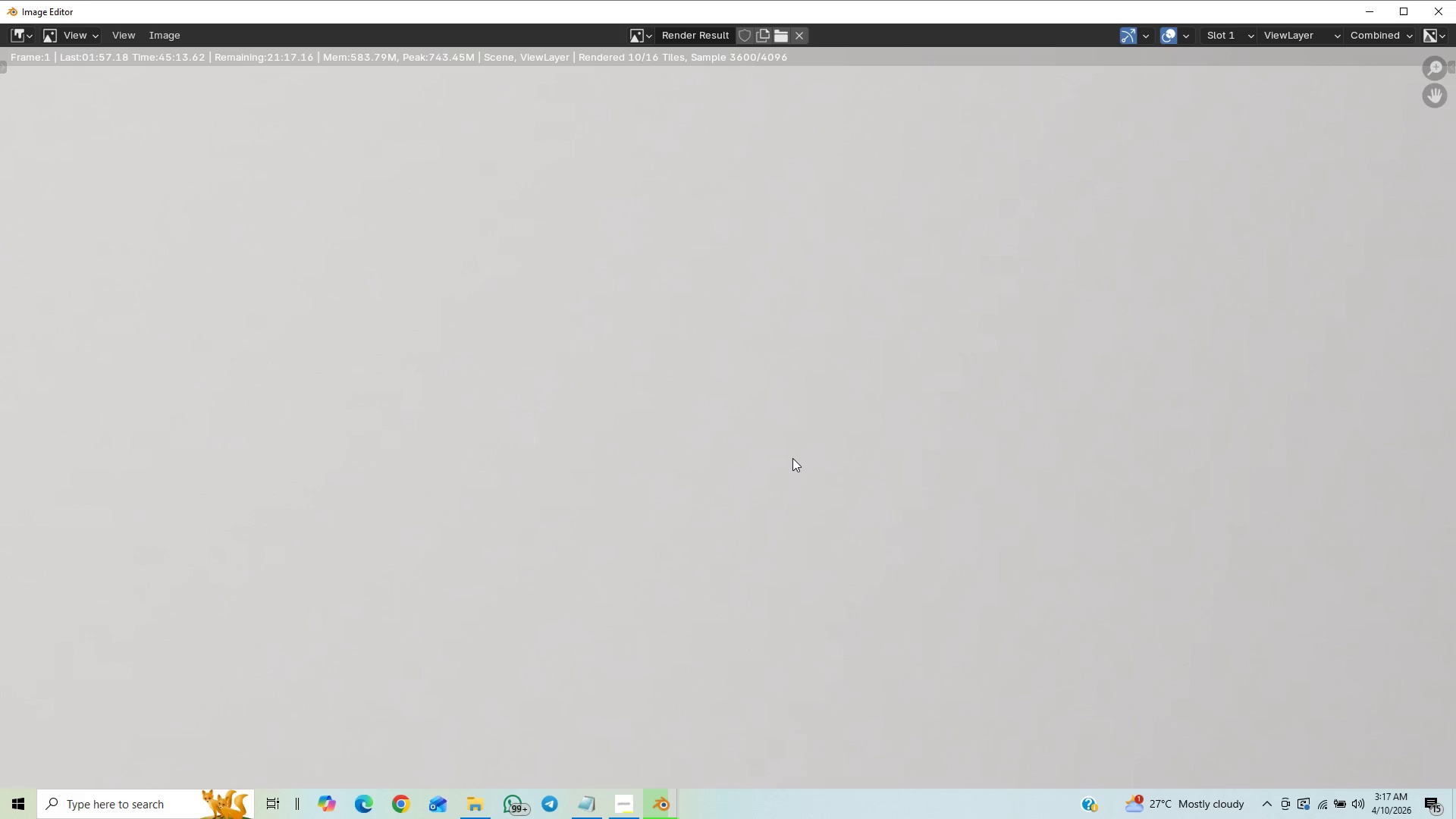 
scroll: coordinate [792, 458], scroll_direction: up, amount: 1.0
 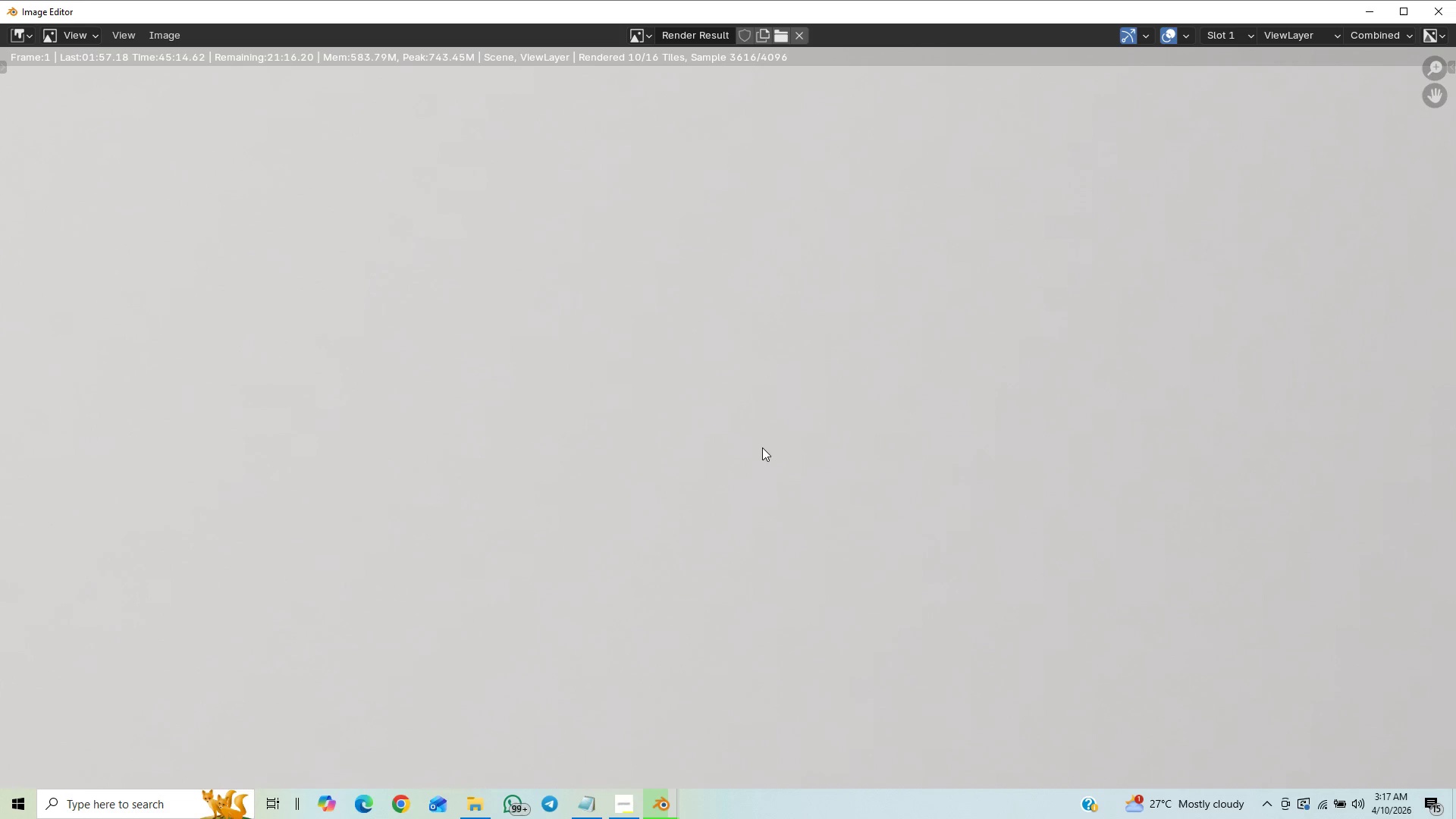 
scroll: coordinate [742, 419], scroll_direction: down, amount: 26.0
 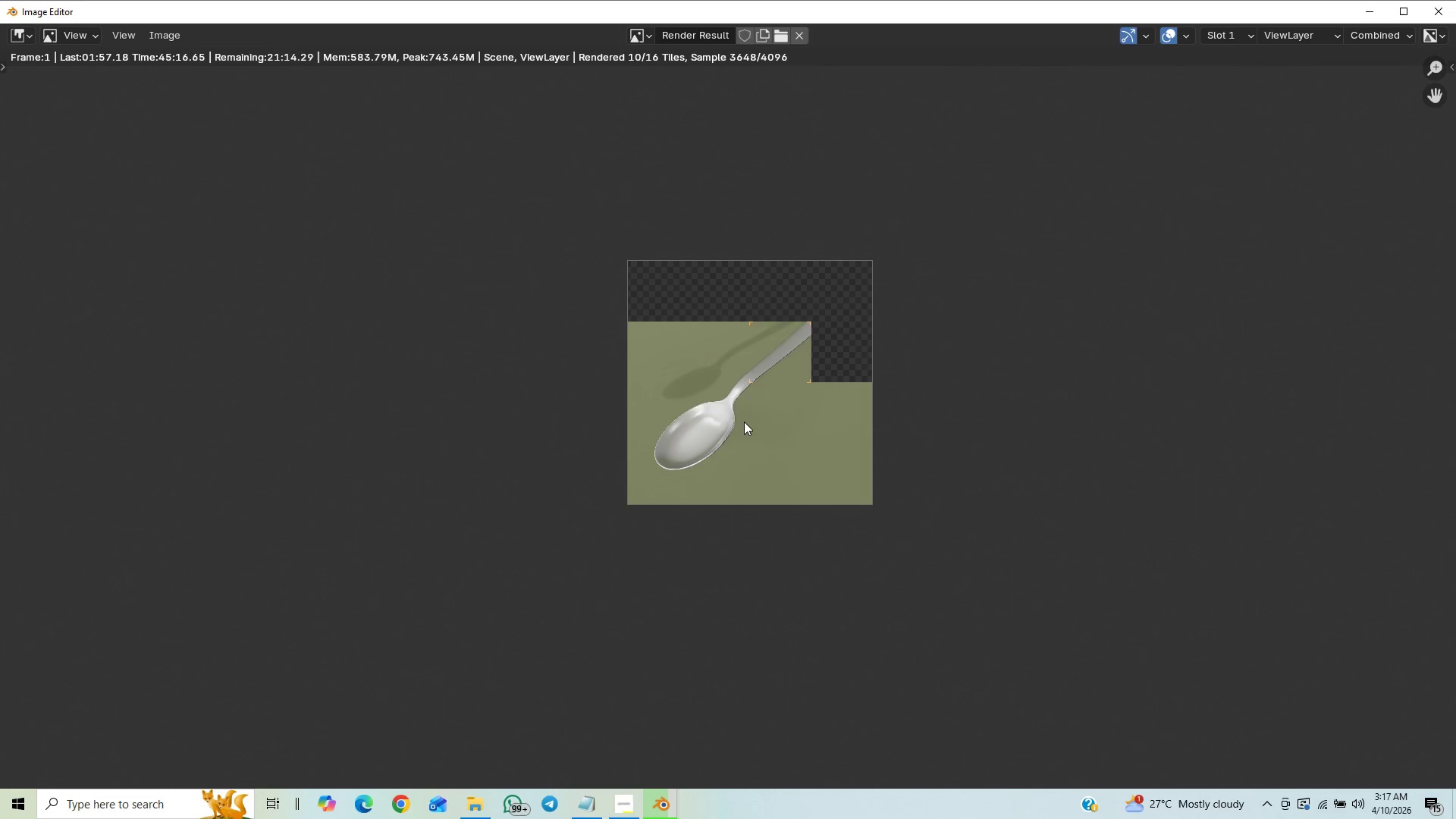 
scroll: coordinate [744, 422], scroll_direction: up, amount: 1.0
 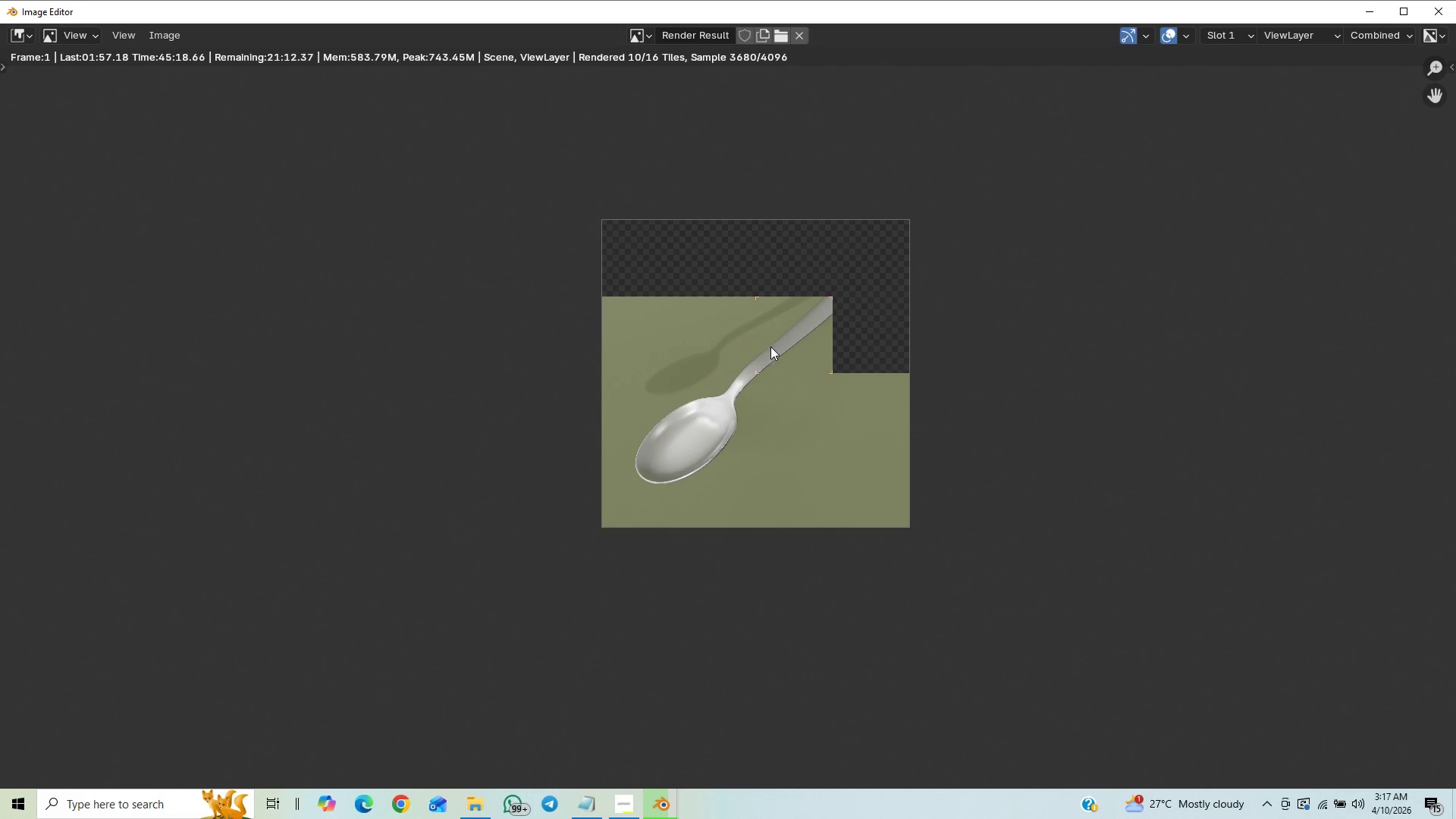 
scroll: coordinate [770, 309], scroll_direction: down, amount: 7.0
 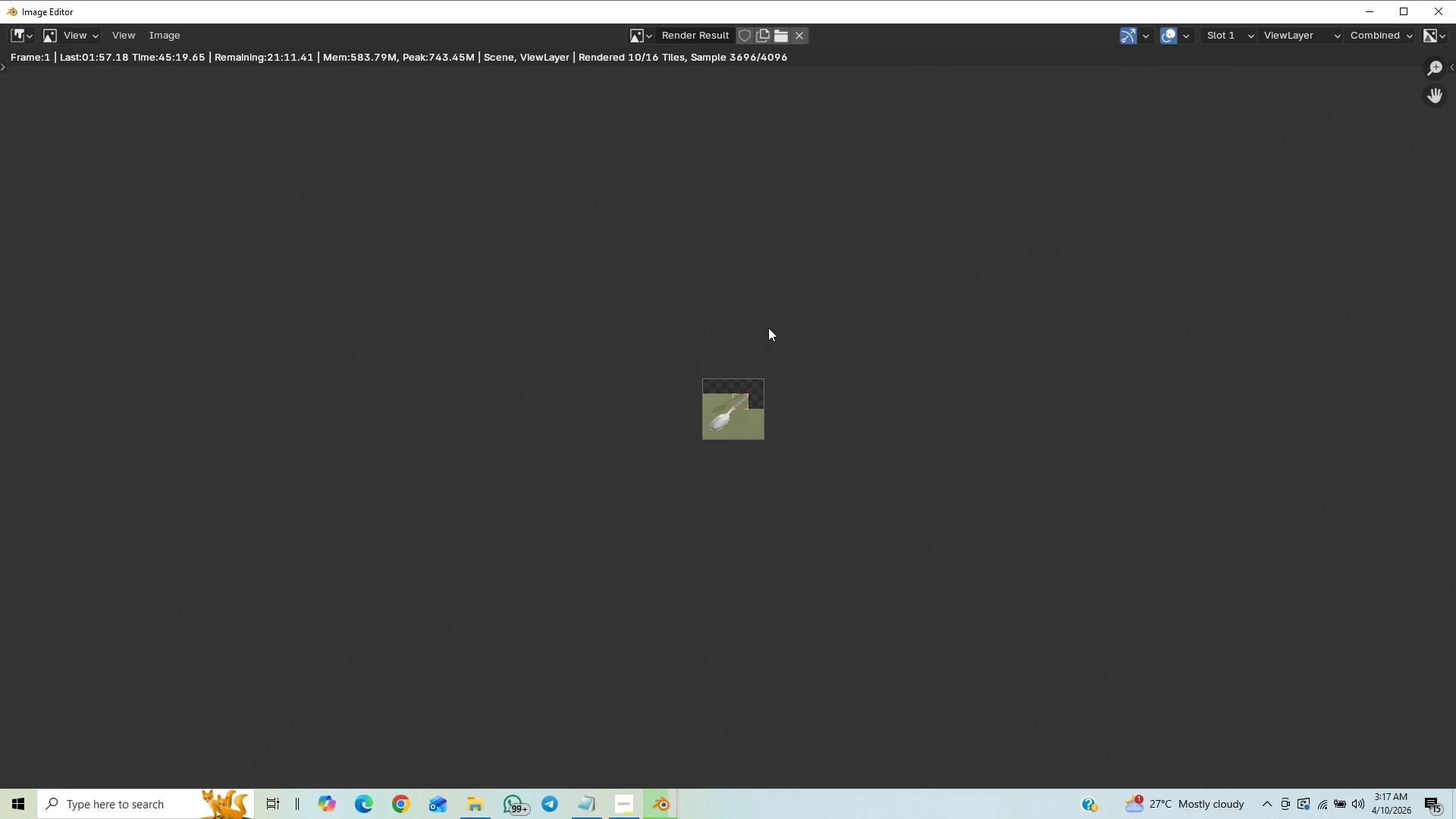 
scroll: coordinate [838, 482], scroll_direction: up, amount: 13.0
 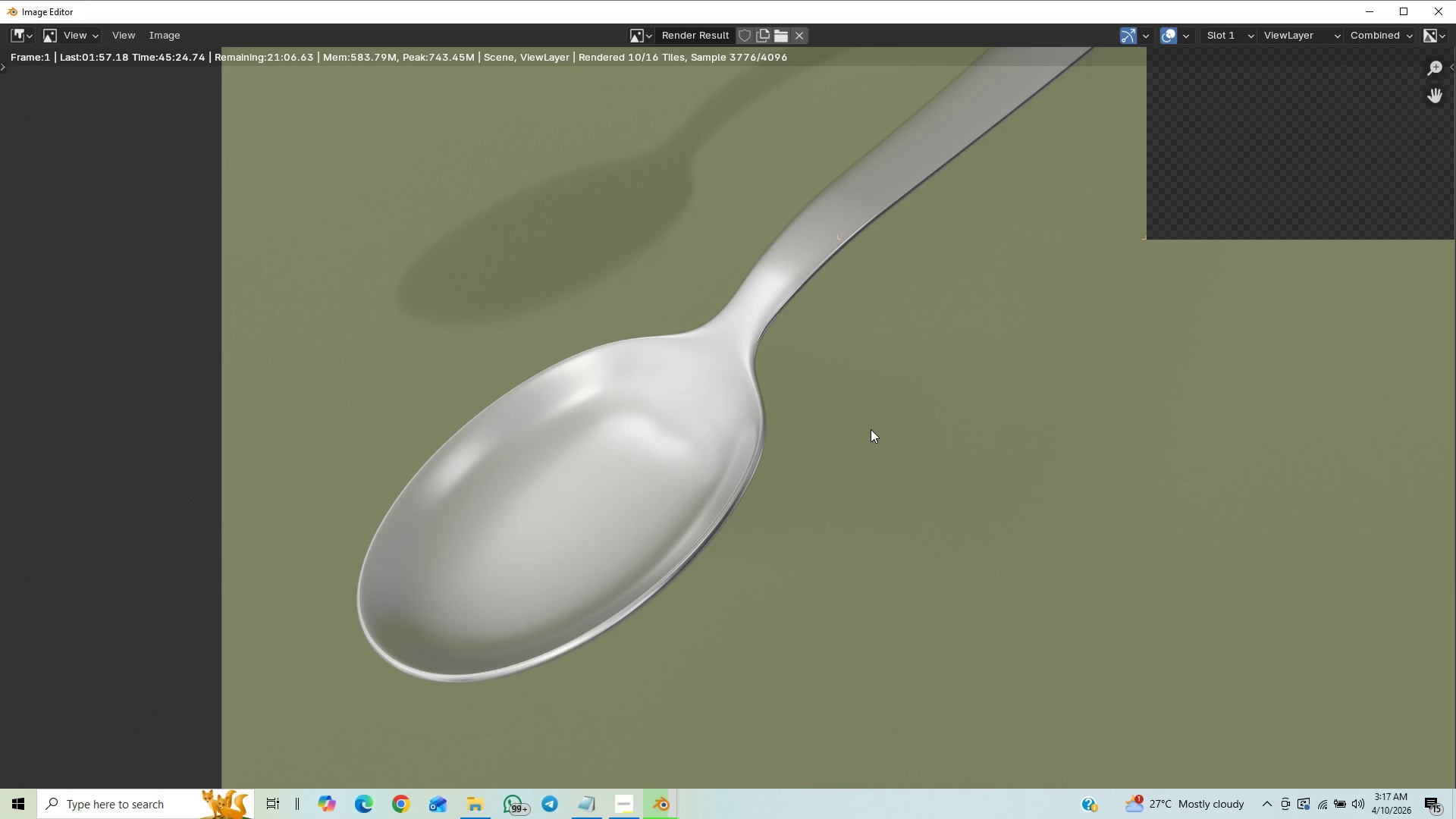 
scroll: coordinate [859, 435], scroll_direction: down, amount: 22.0
 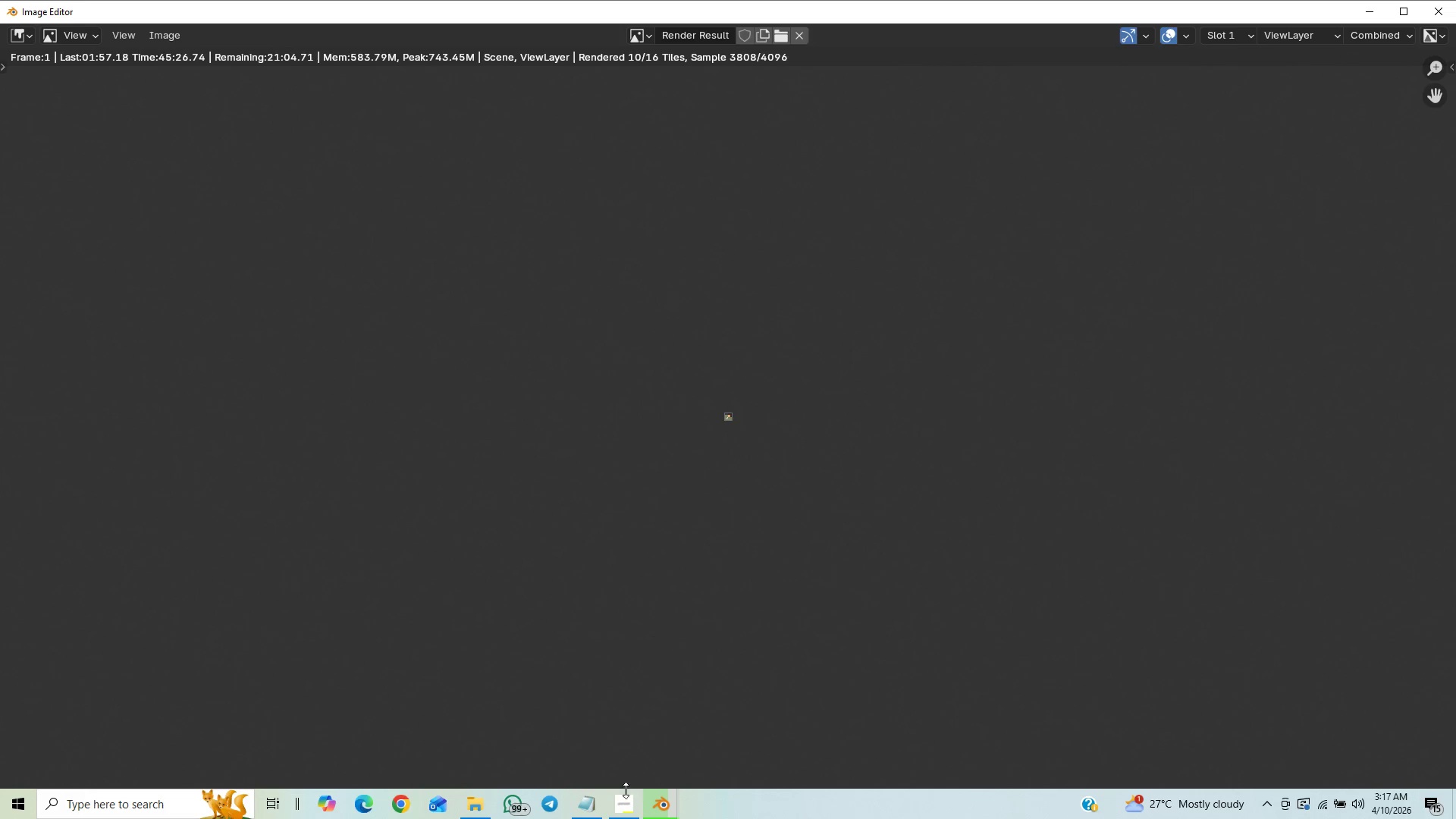 
left_click([617, 810])